 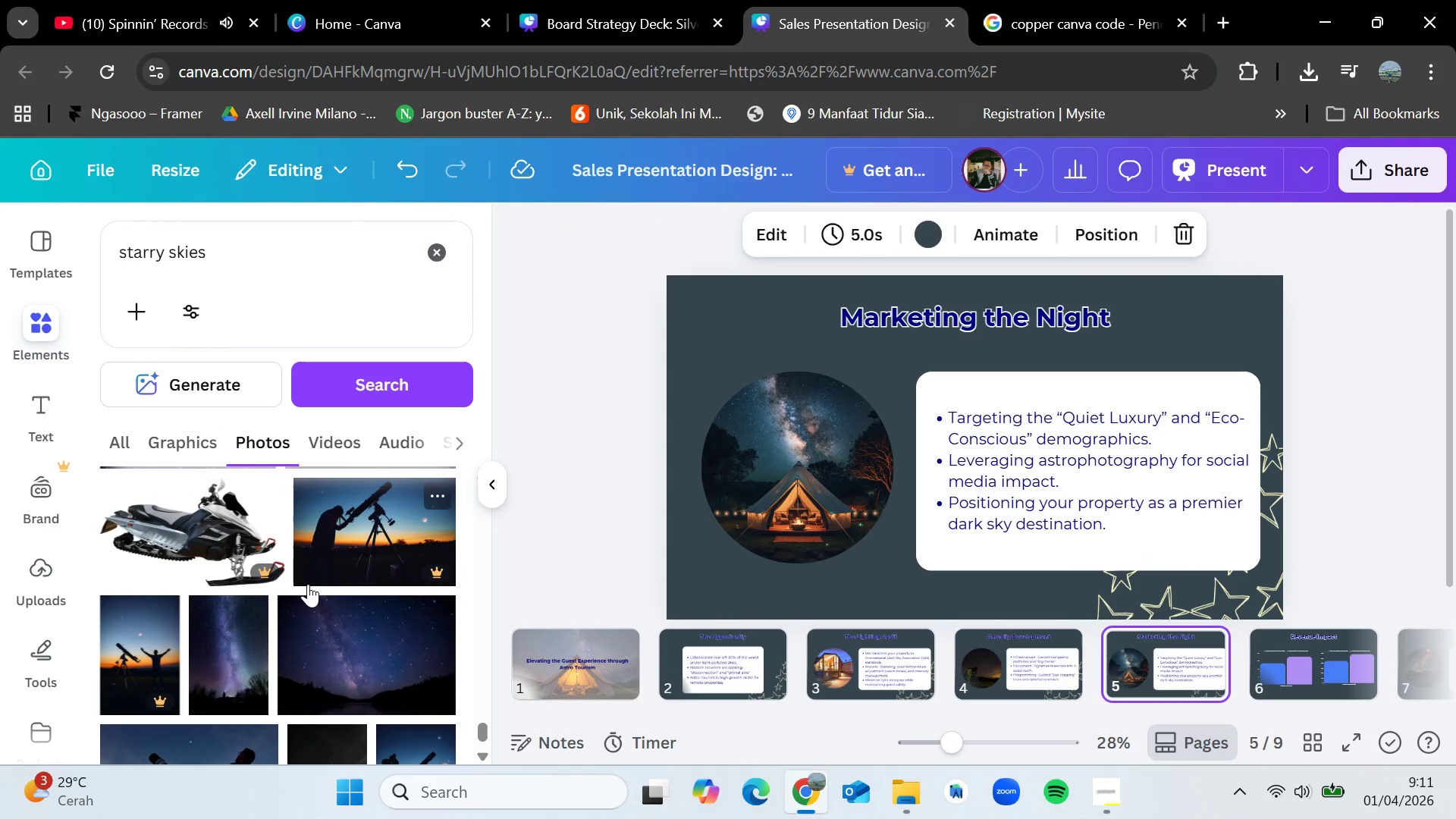 
scroll: coordinate [308, 584], scroll_direction: down, amount: 2.0
 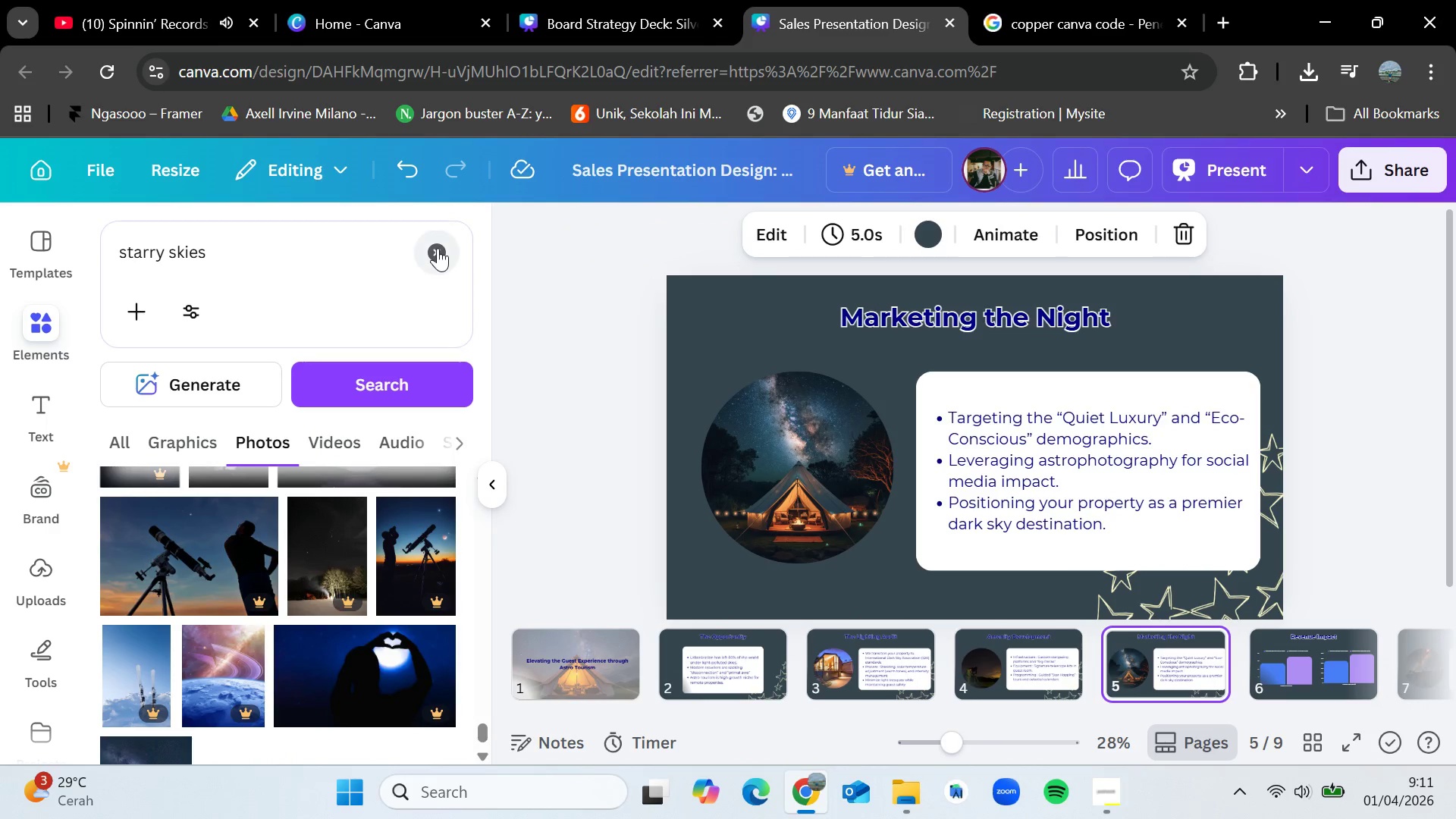 
double_click([378, 259])
 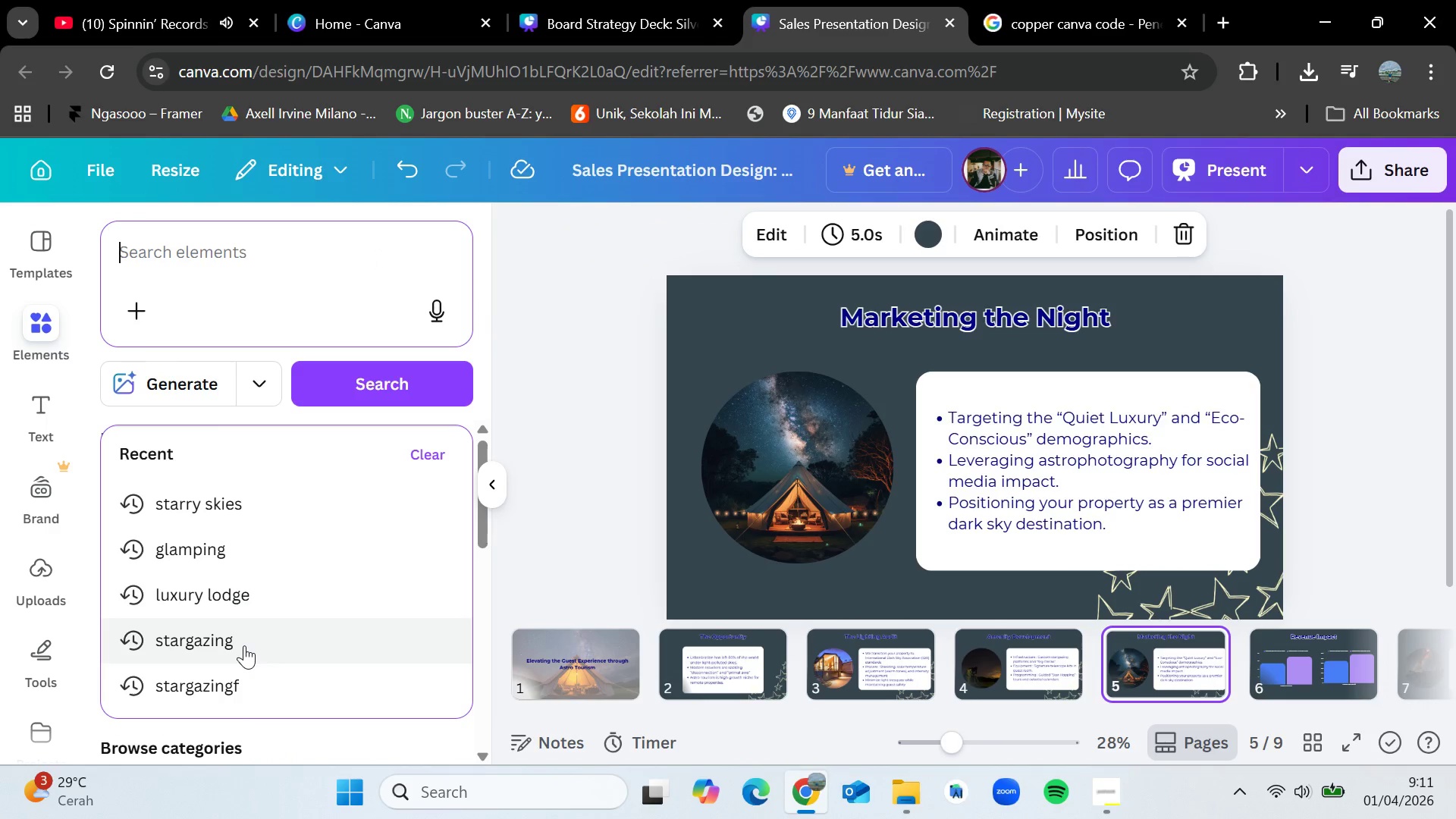 
left_click([244, 645])
 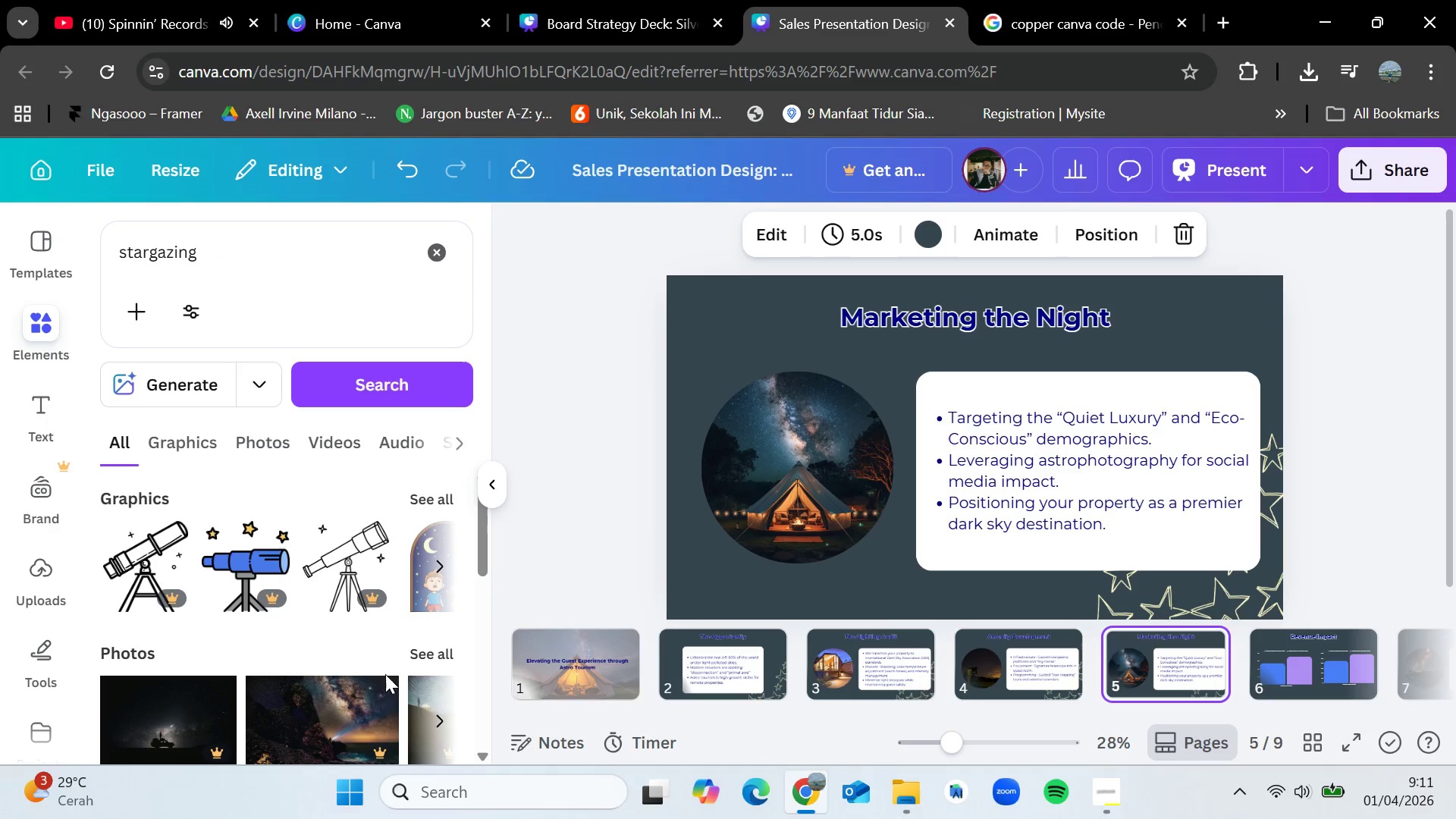 
left_click([429, 654])
 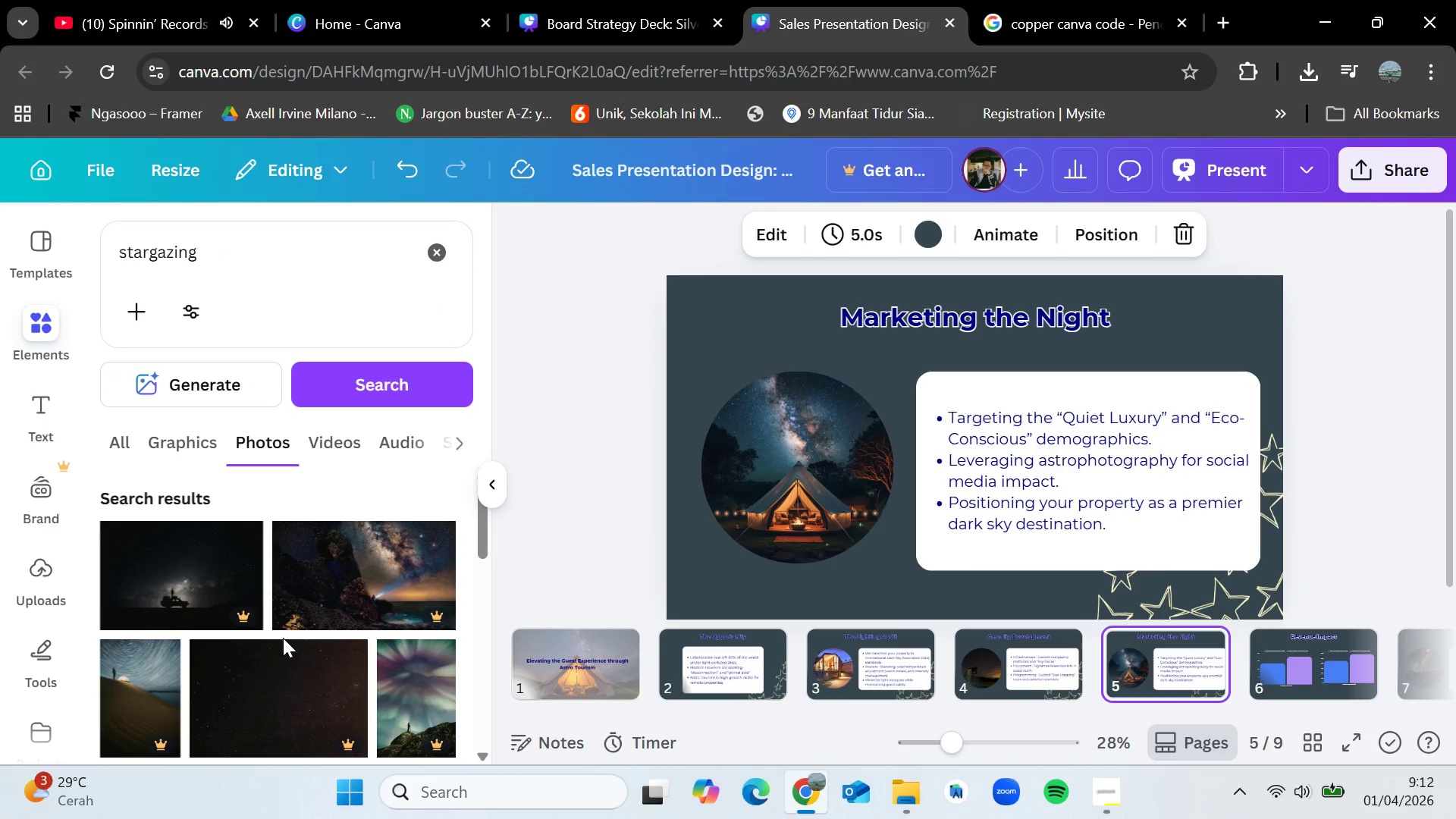 
scroll: coordinate [288, 632], scroll_direction: down, amount: 5.0
 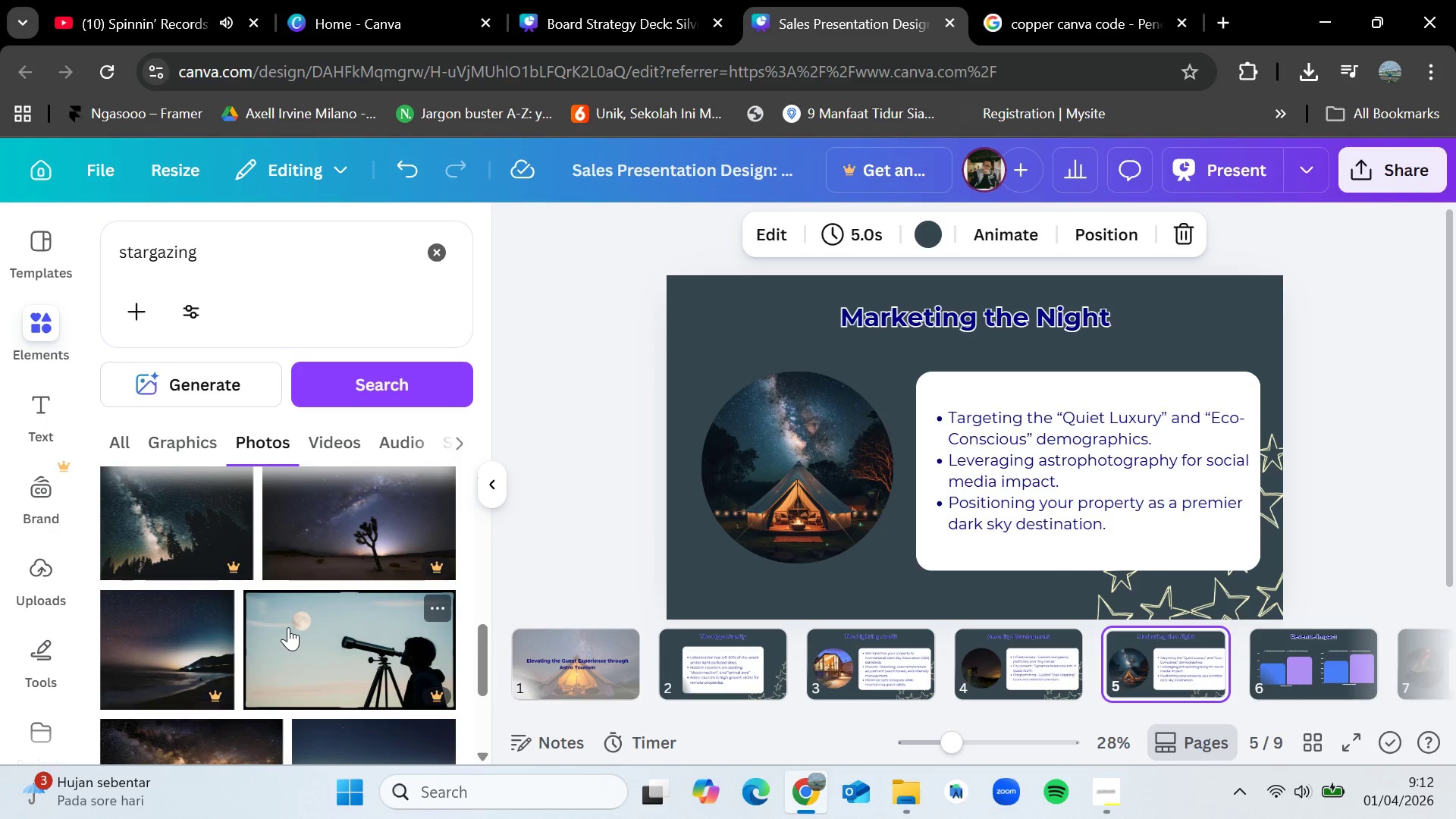 
scroll: coordinate [273, 610], scroll_direction: down, amount: 9.0
 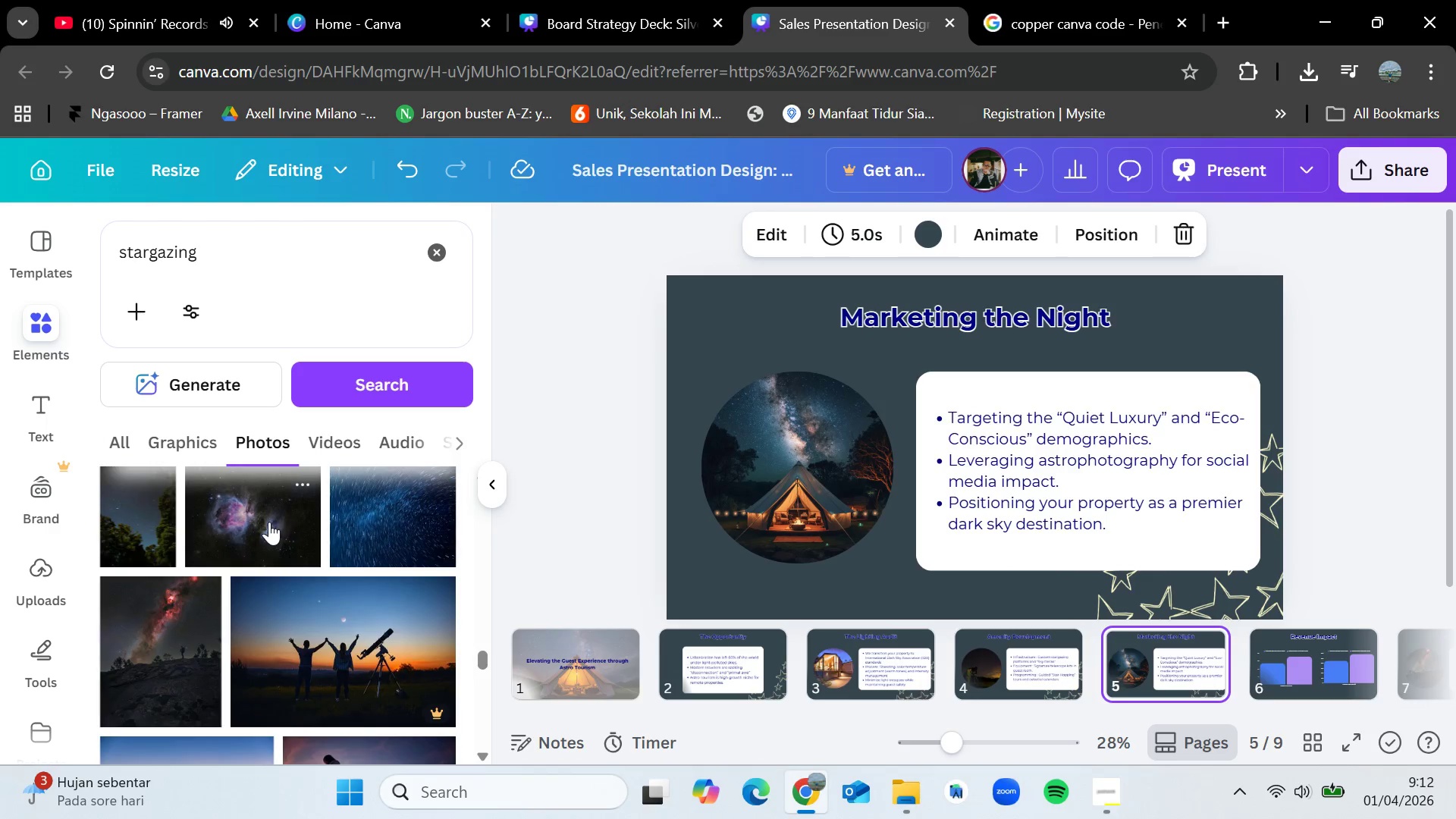 
wait(9.03)
 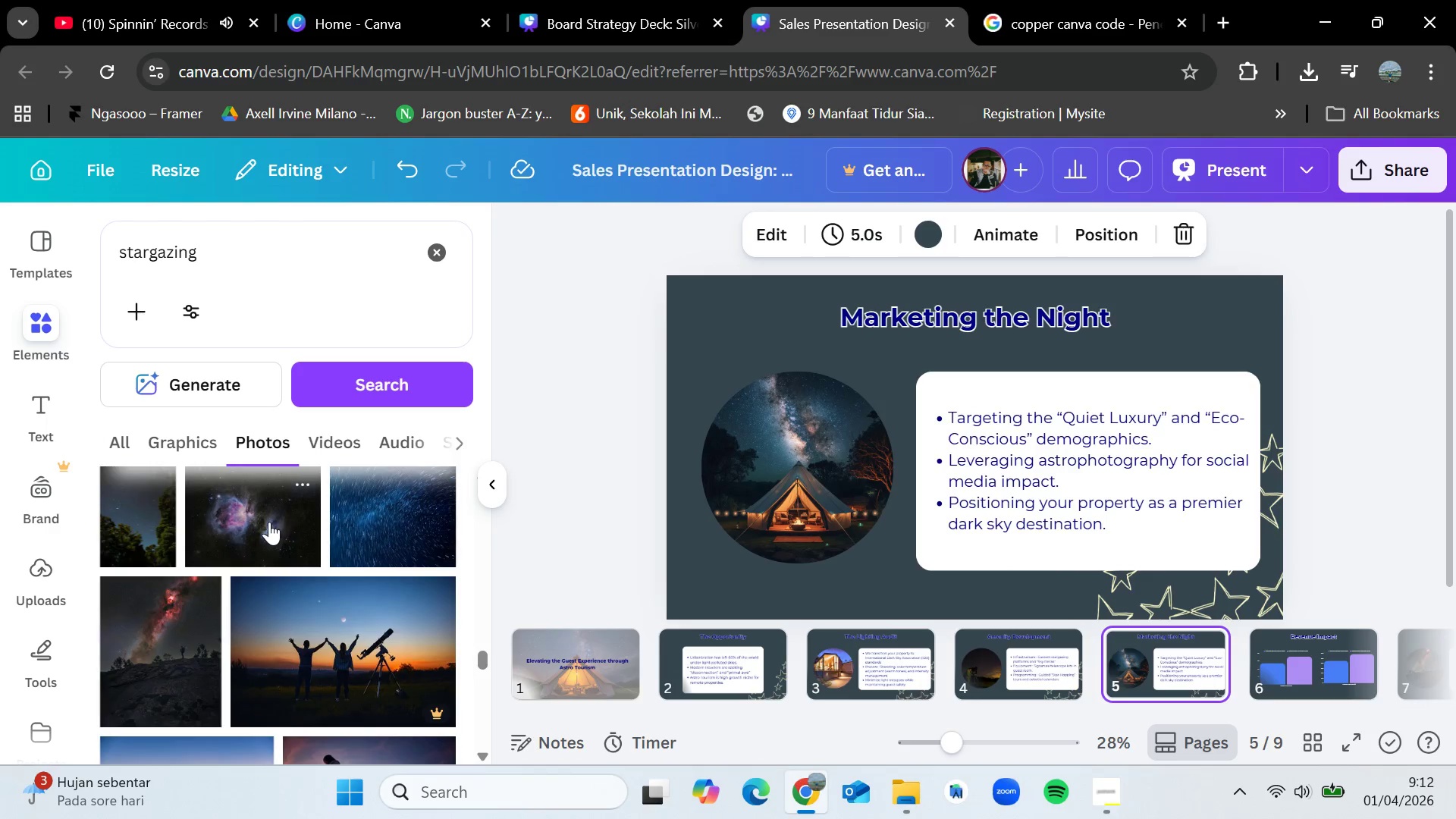 
scroll: coordinate [284, 566], scroll_direction: down, amount: 9.0
 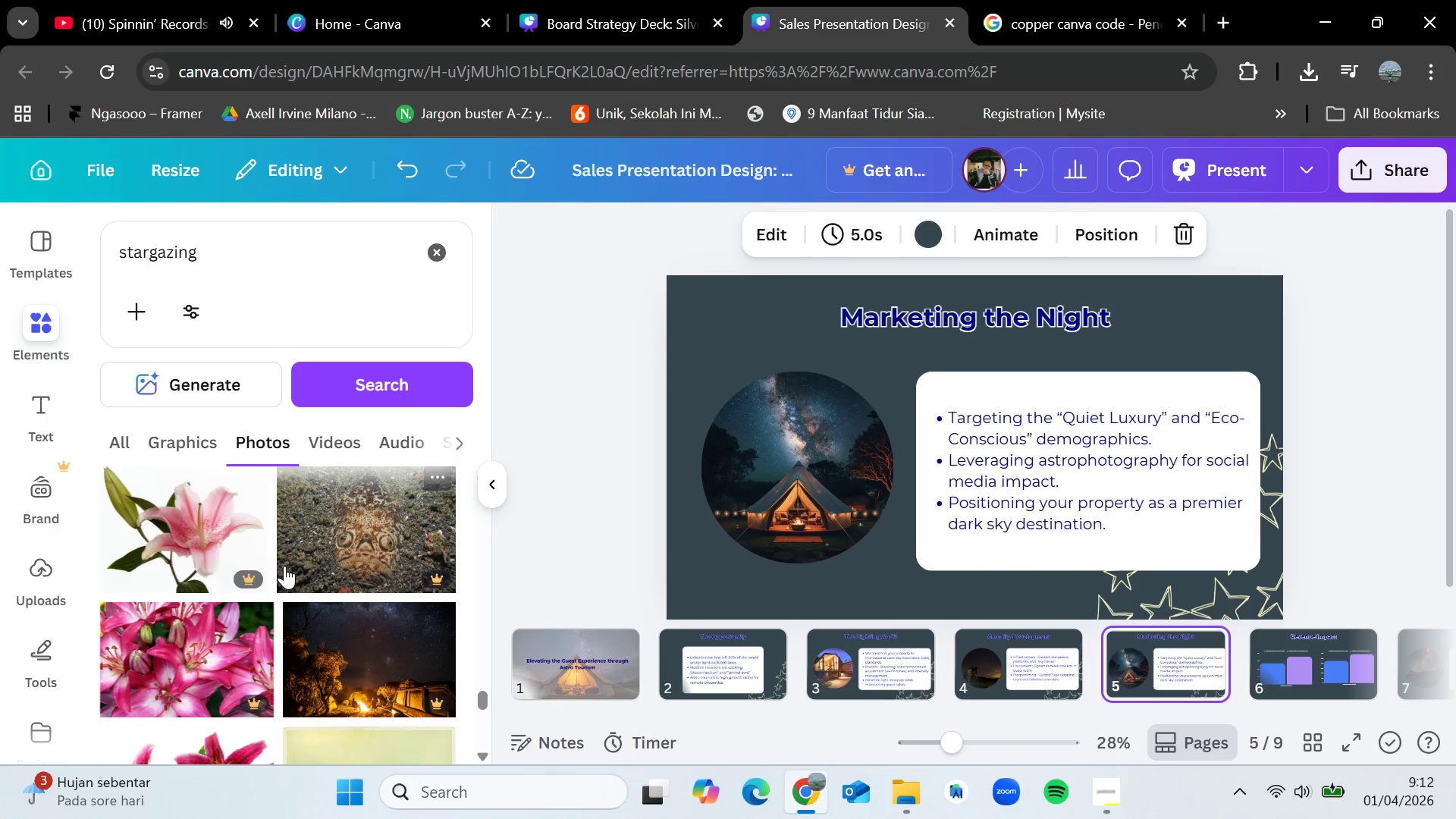 
wait(5.34)
 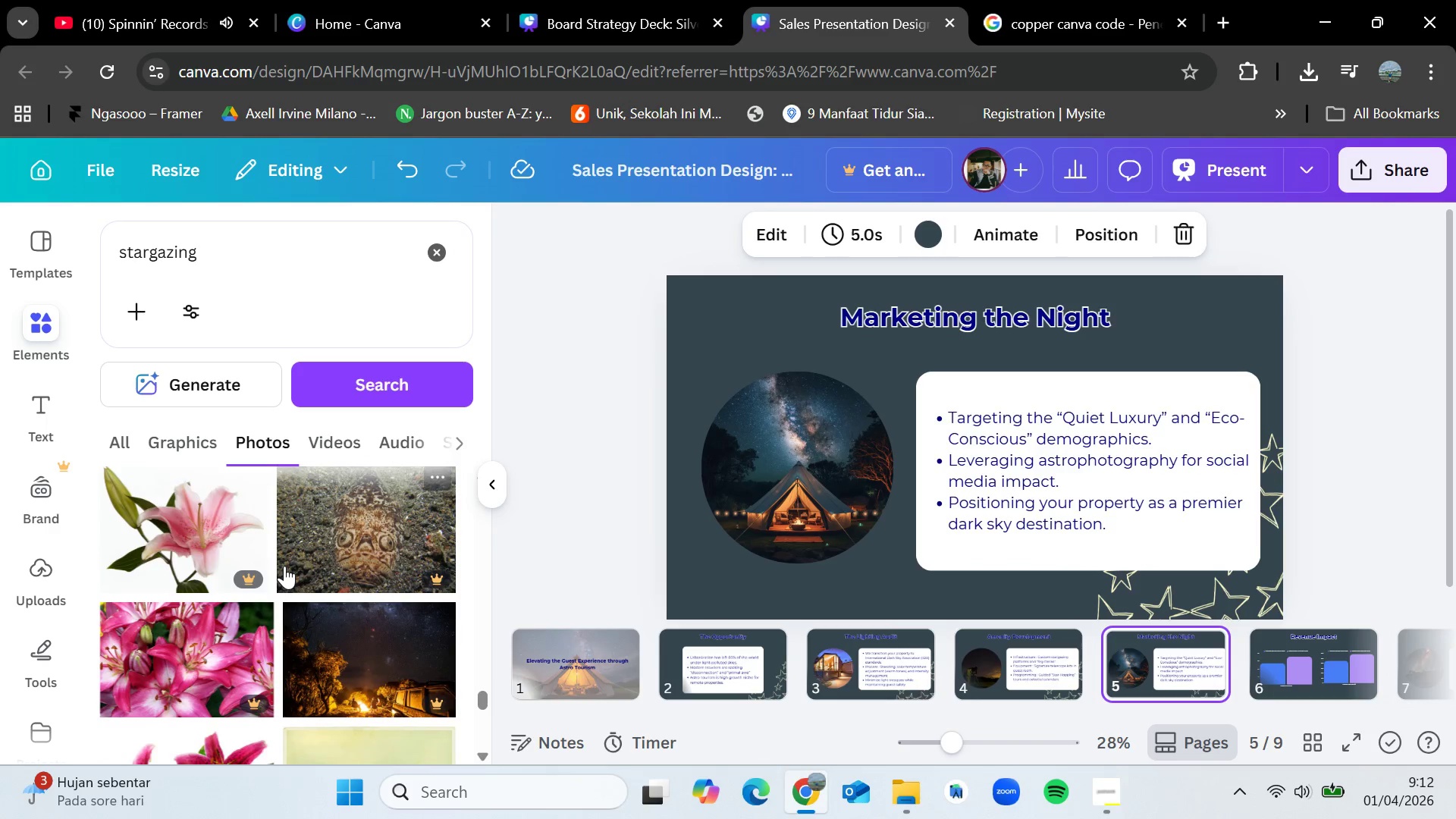 
scroll: coordinate [269, 607], scroll_direction: down, amount: 12.0
 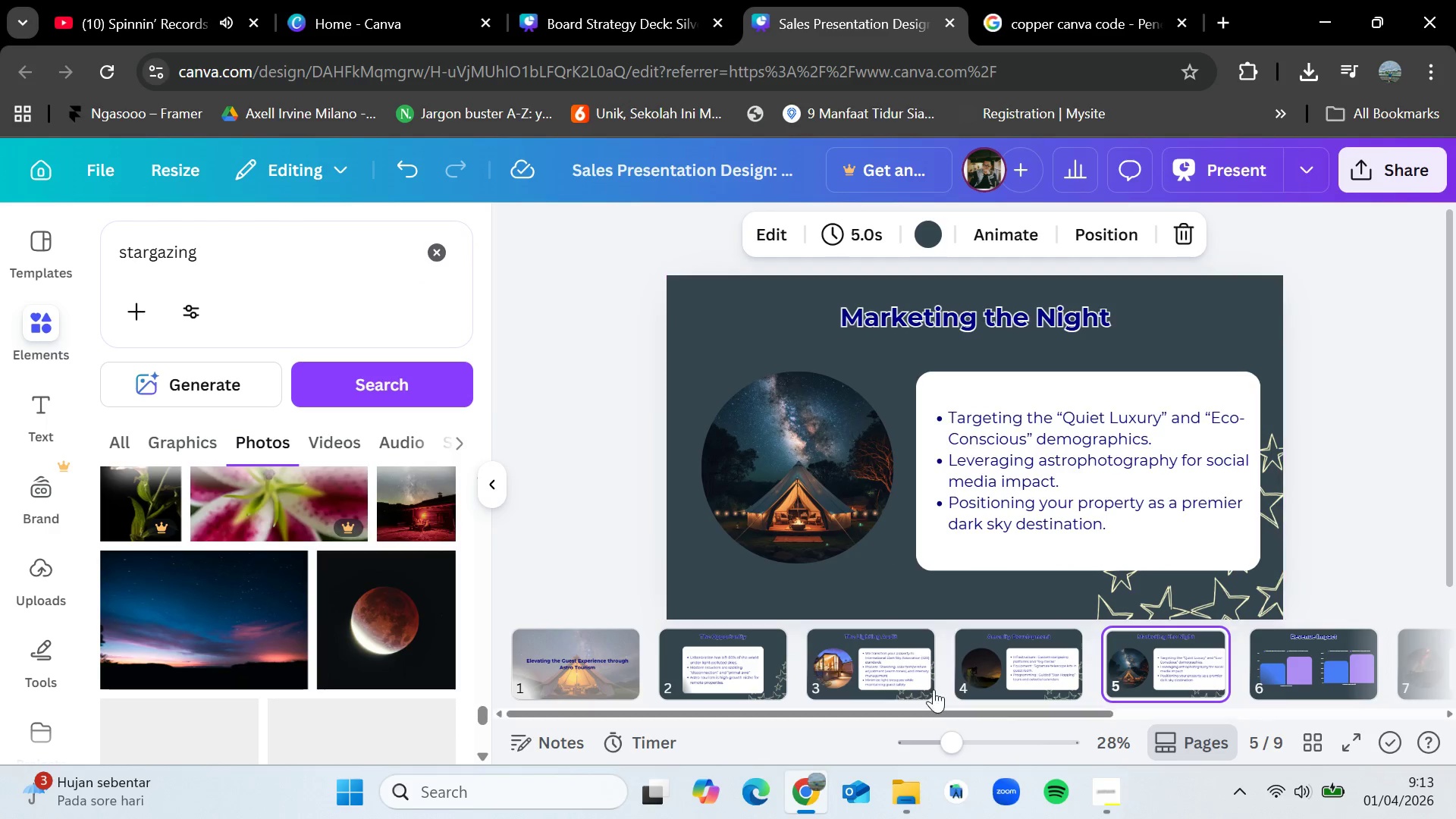 
left_click([1111, 788])